 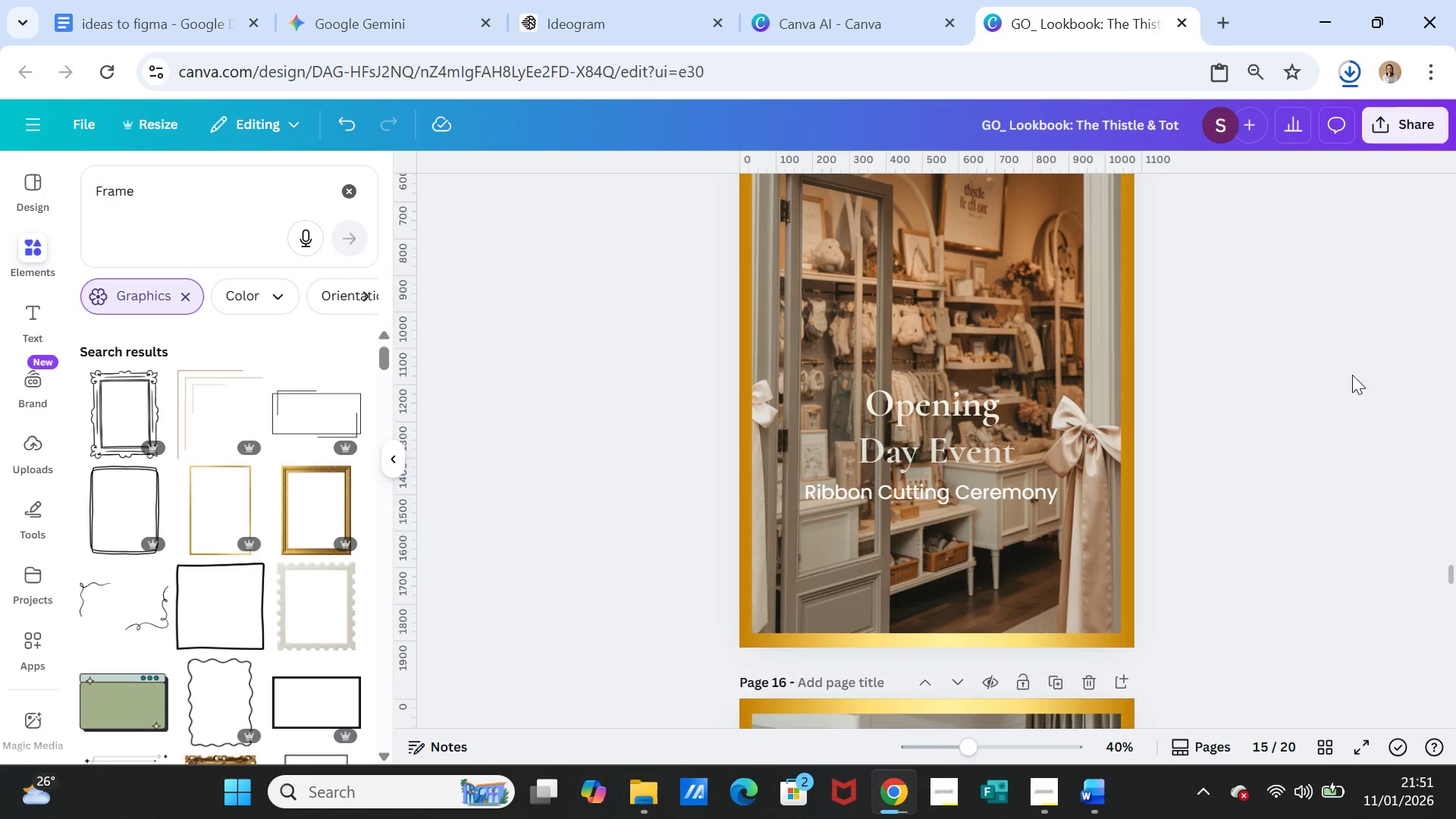 
left_click([1382, 132])
 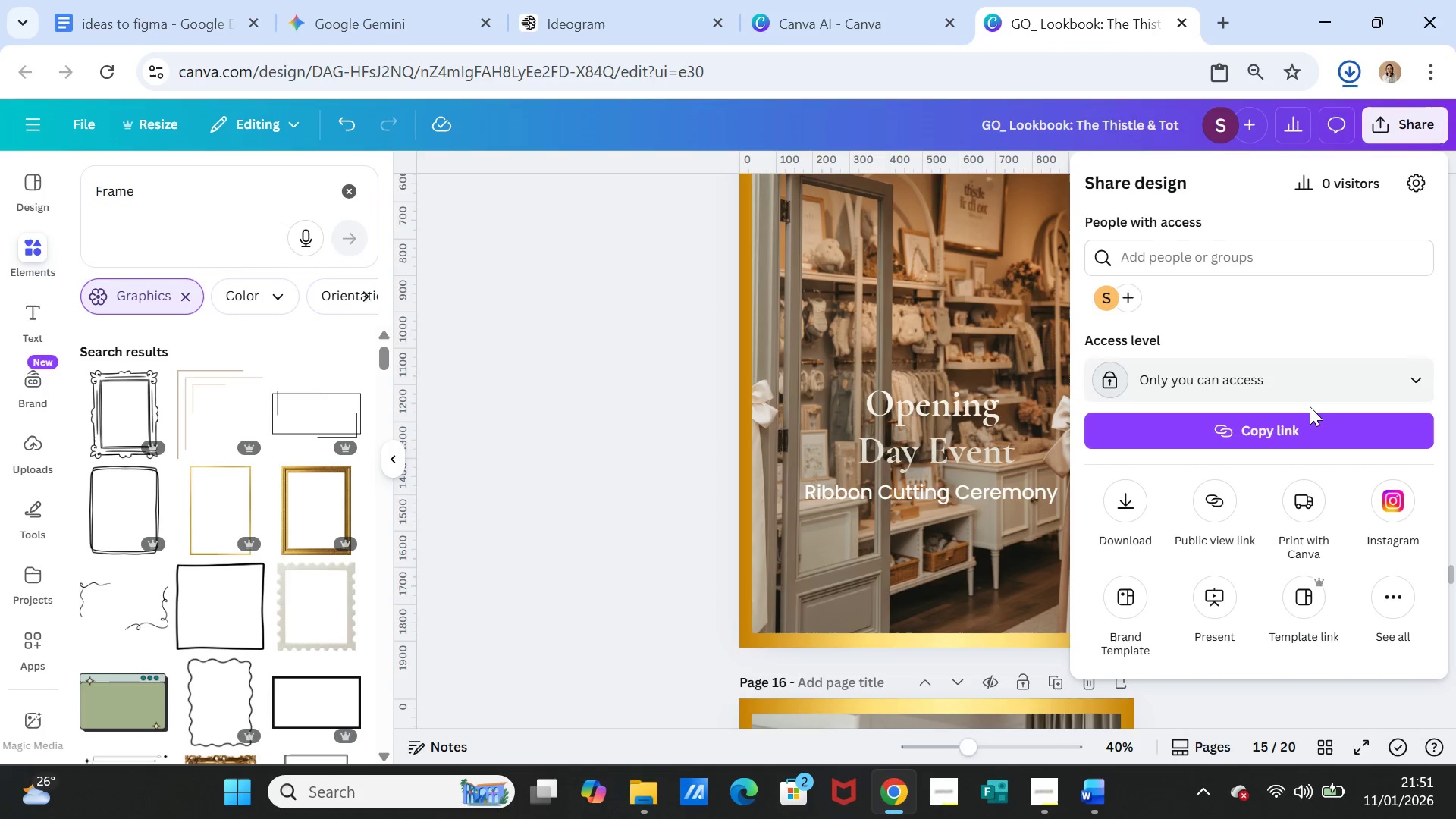 
left_click([1407, 378])
 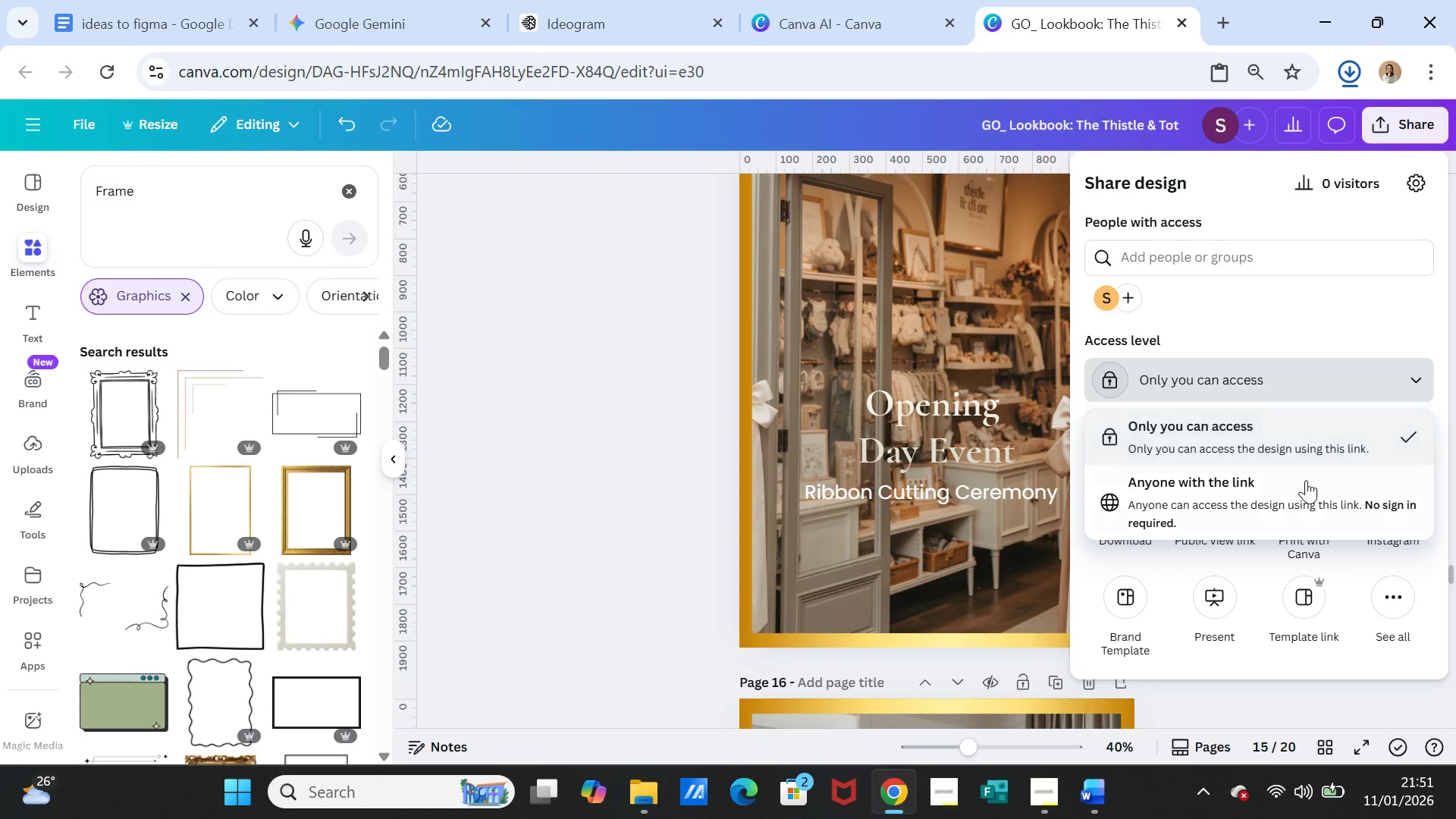 
left_click([1281, 500])
 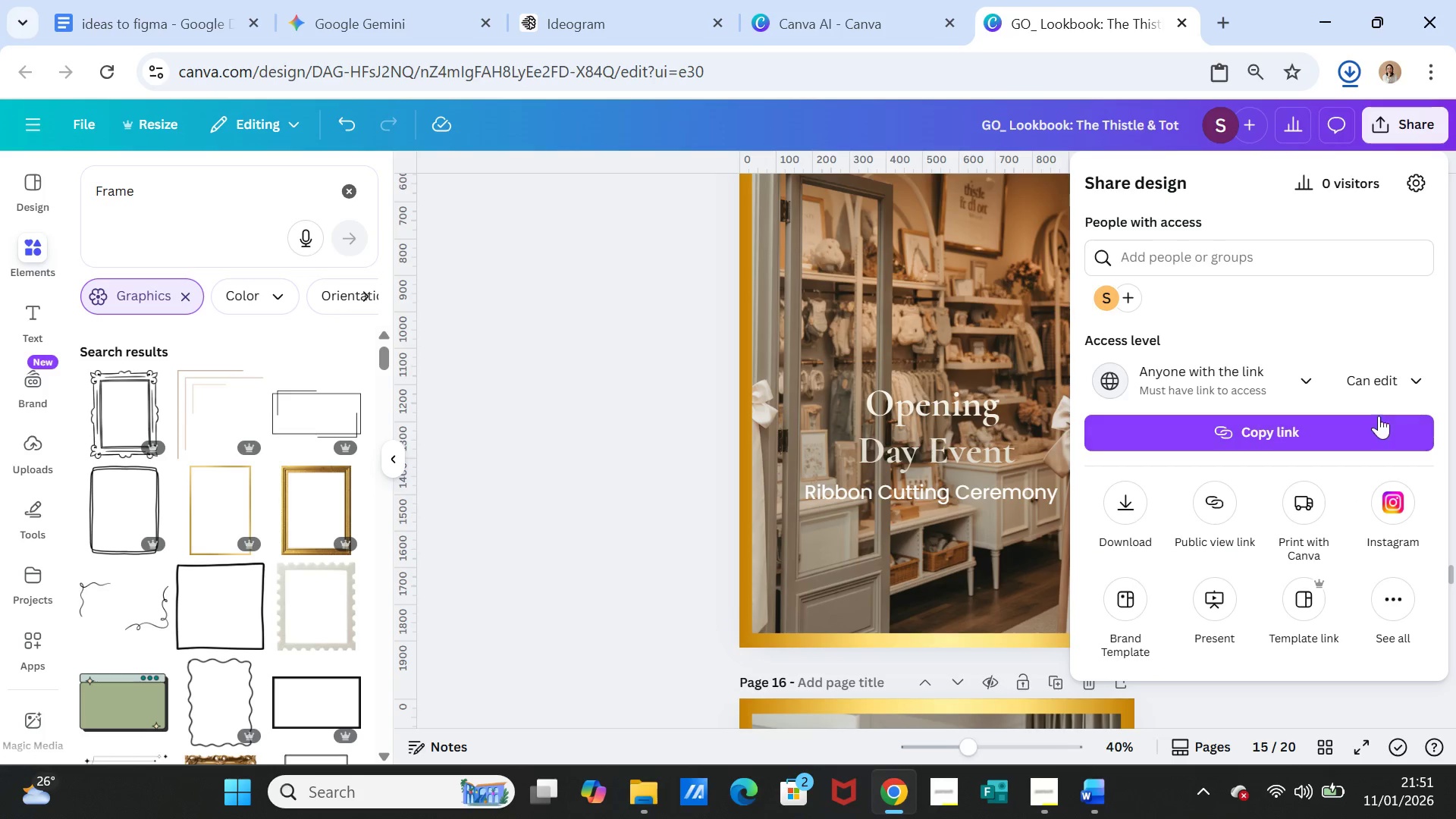 
mouse_move([1313, 423])
 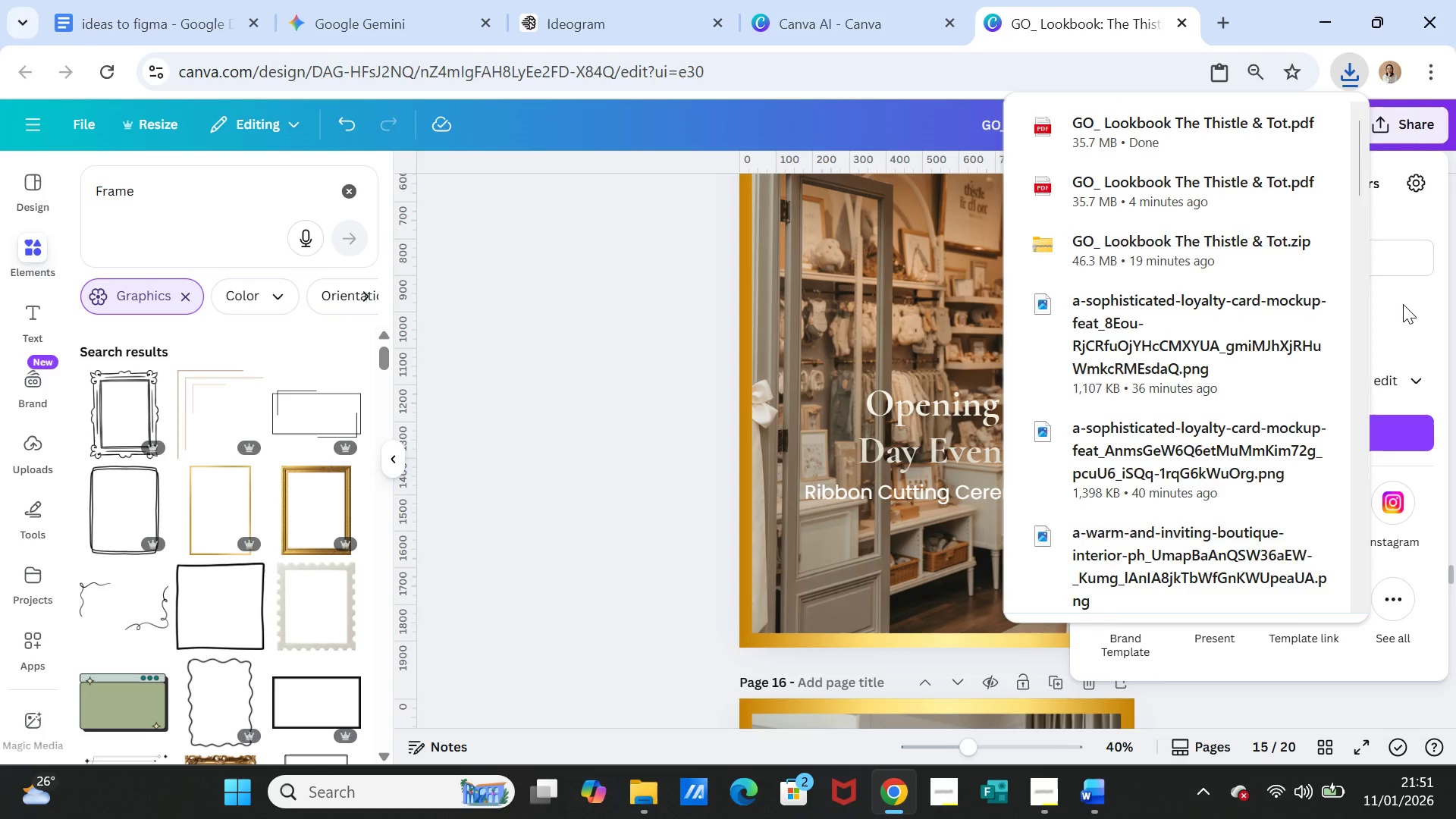 
left_click([1403, 304])
 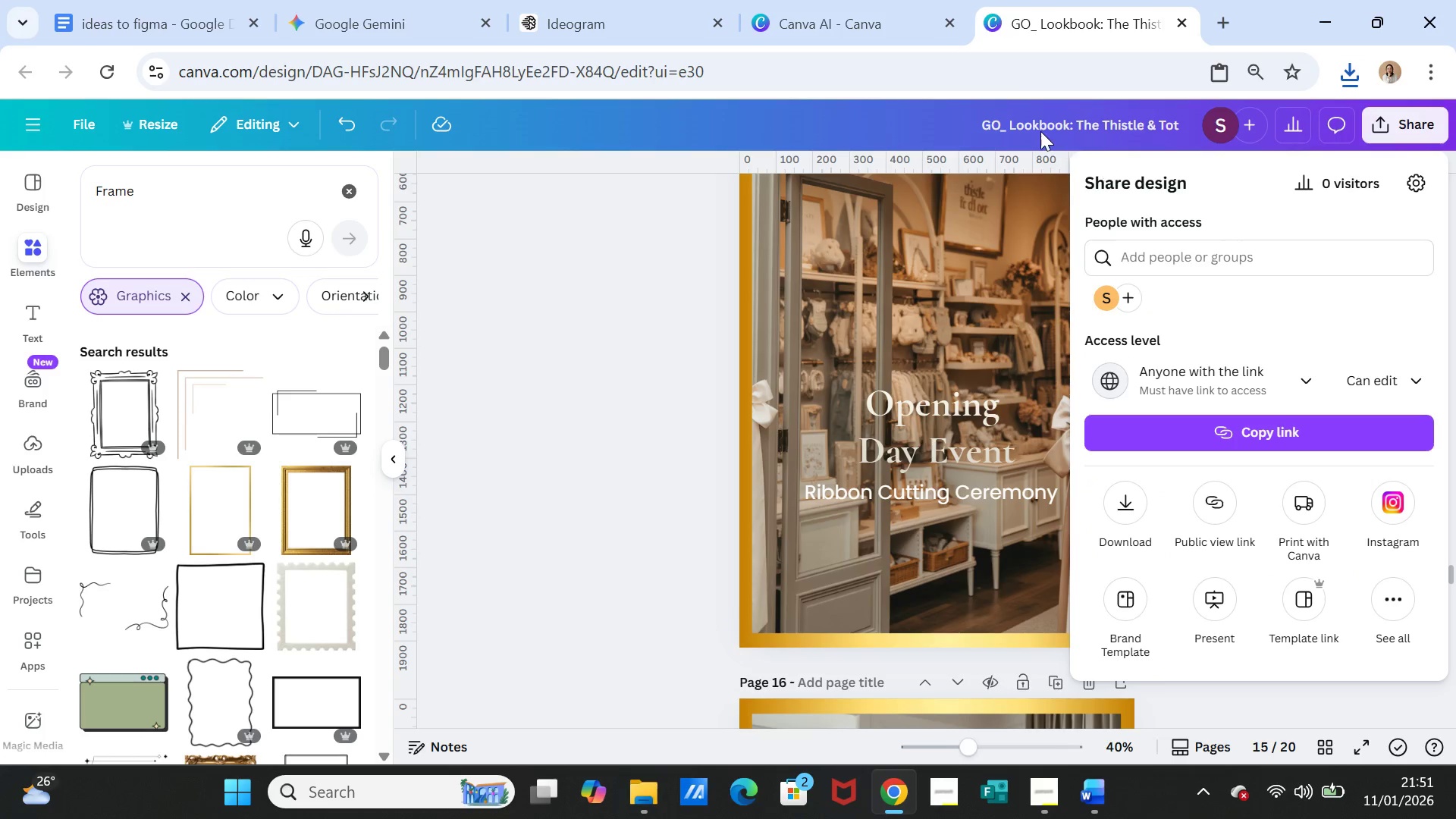 
double_click([1035, 121])
 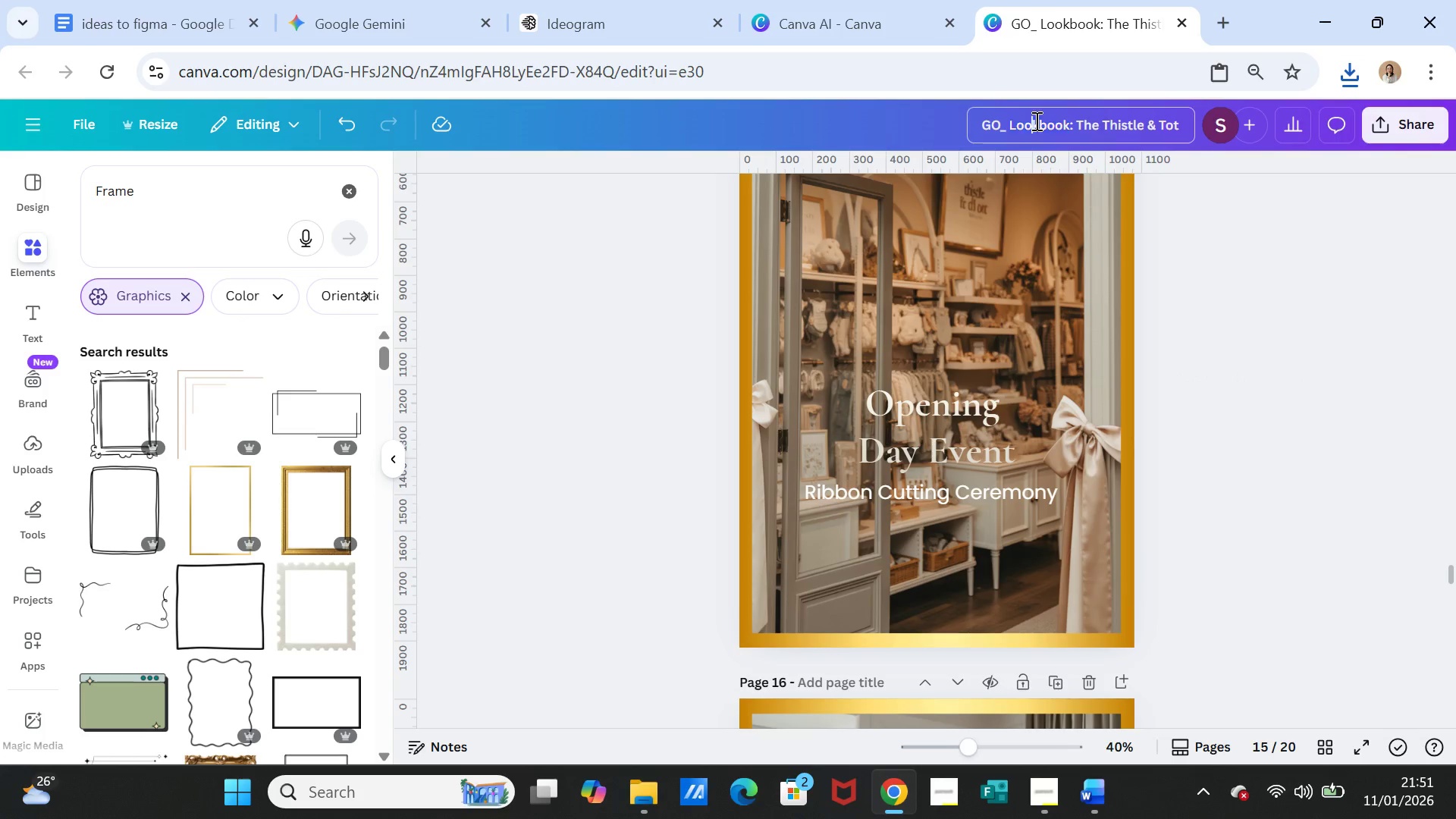 
double_click([1035, 121])
 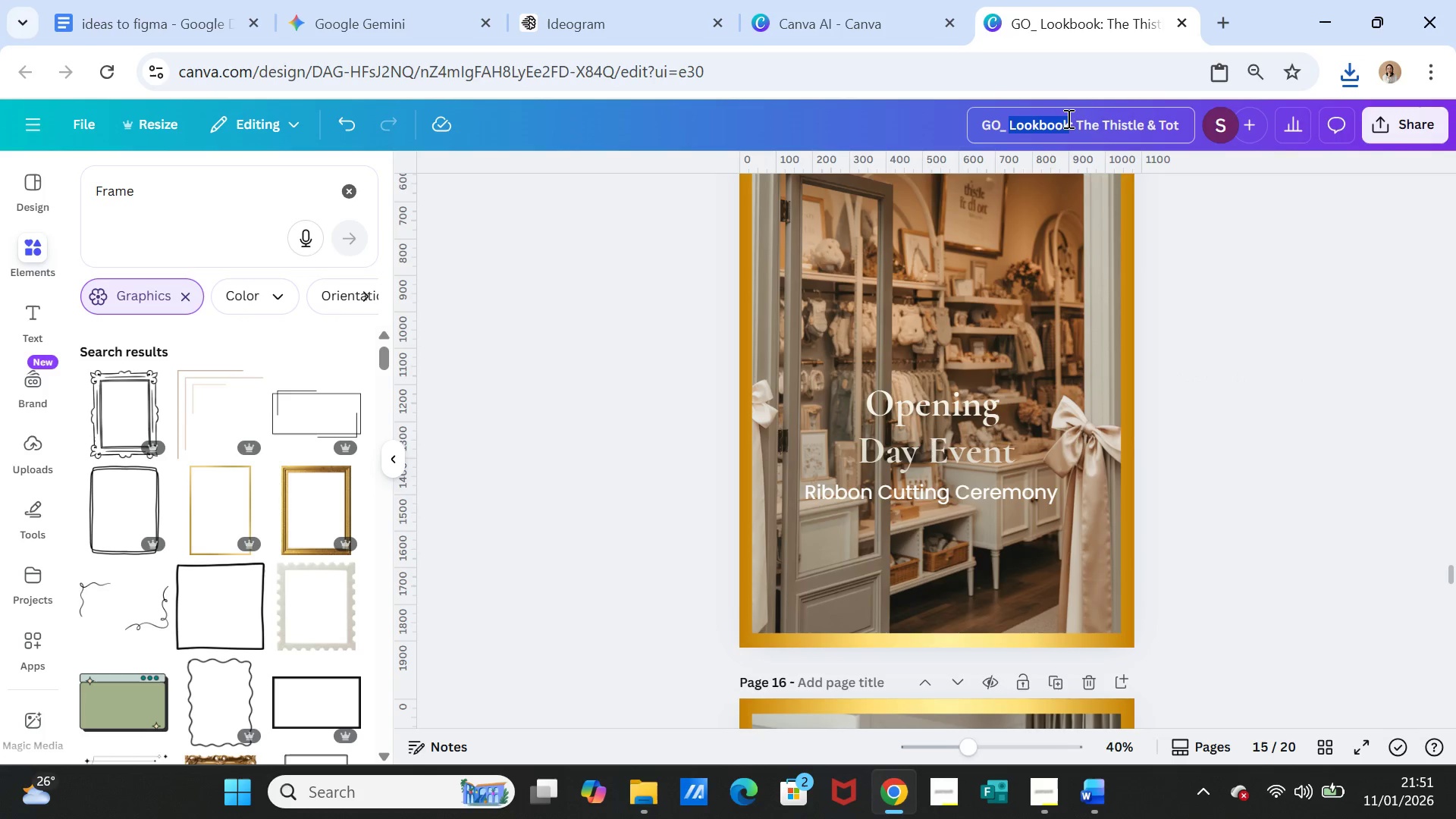 
left_click([1087, 111])
 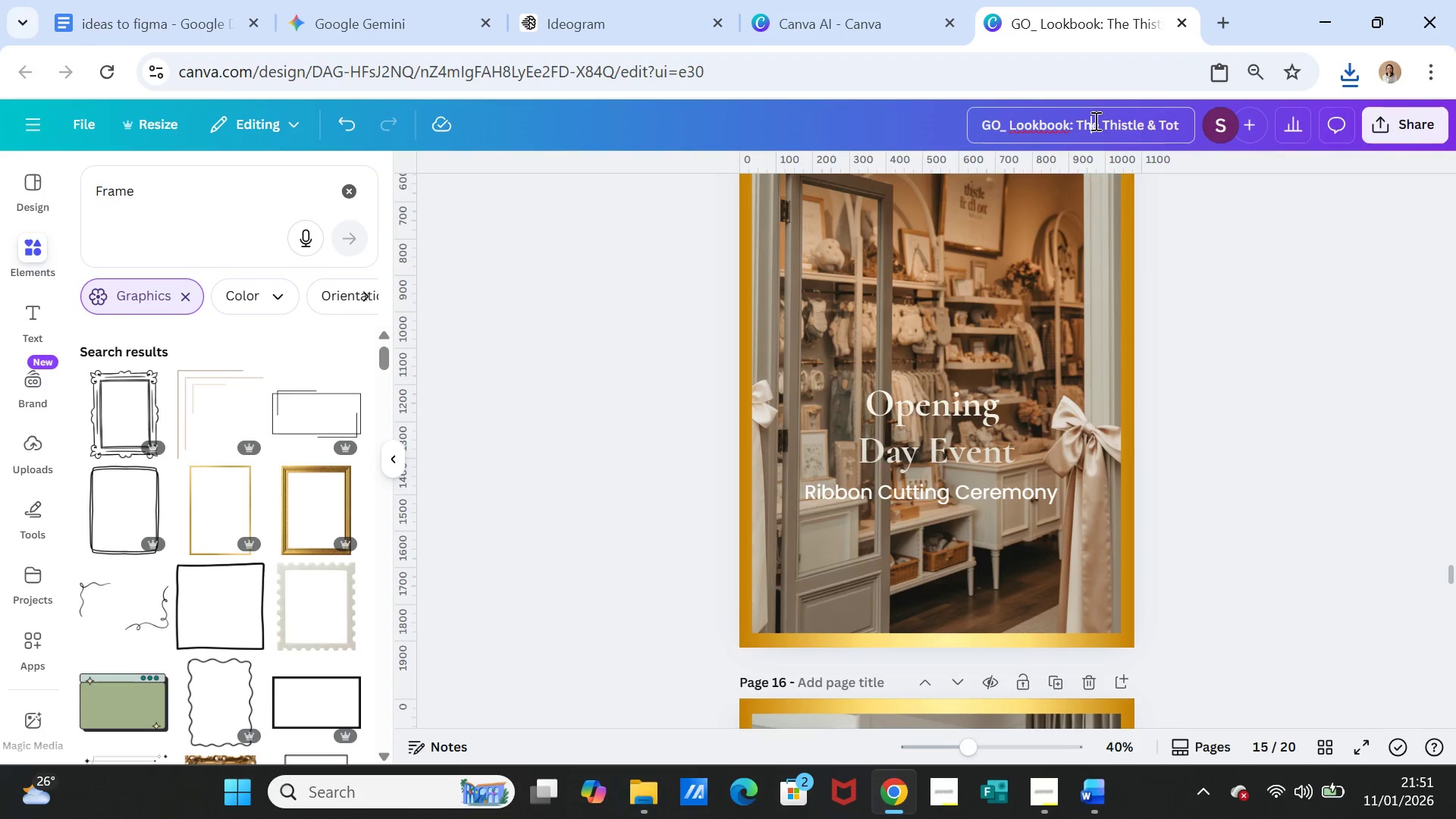 
double_click([1094, 121])
 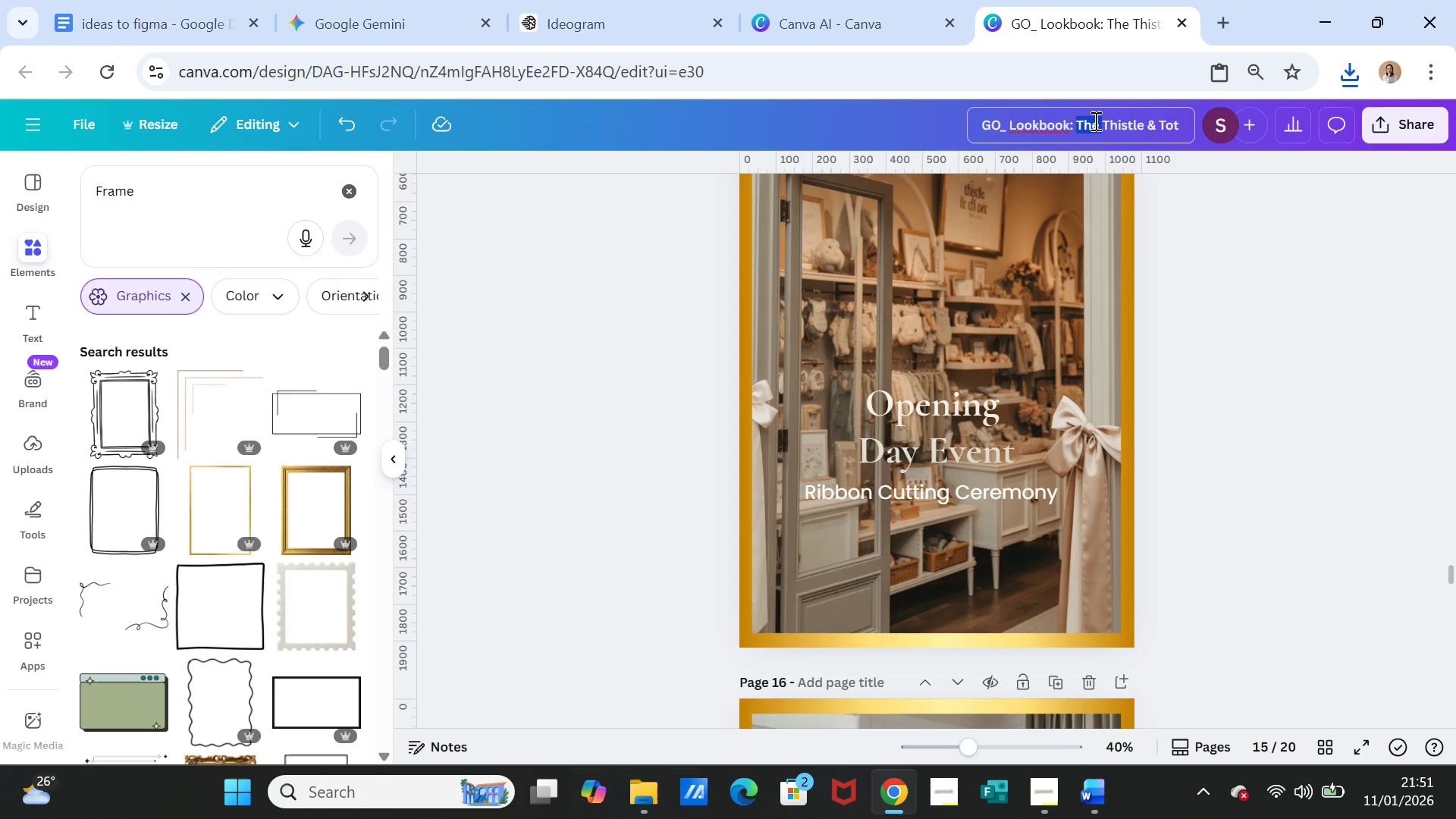 
triple_click([1094, 121])
 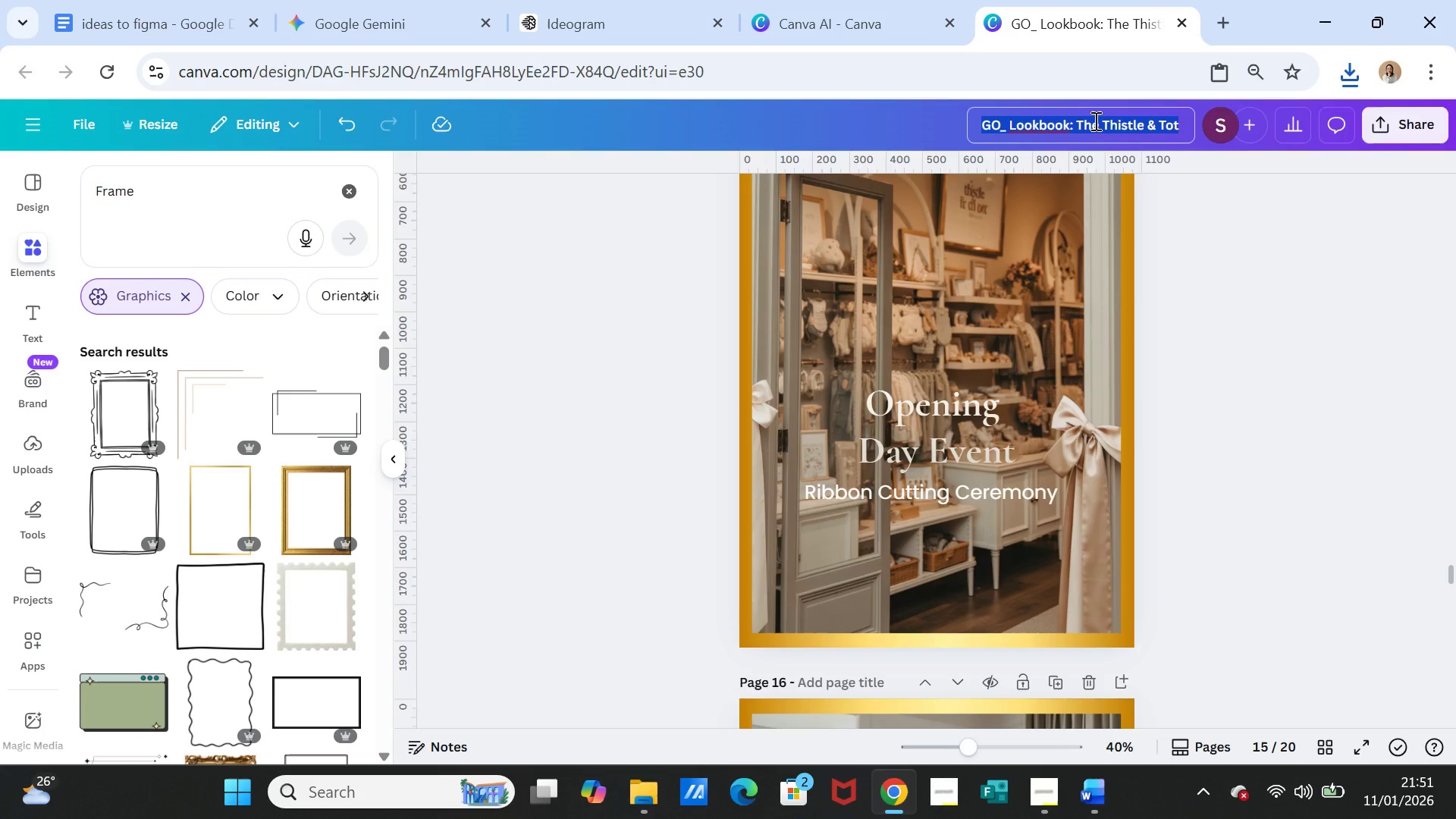 
key(Control+C)
 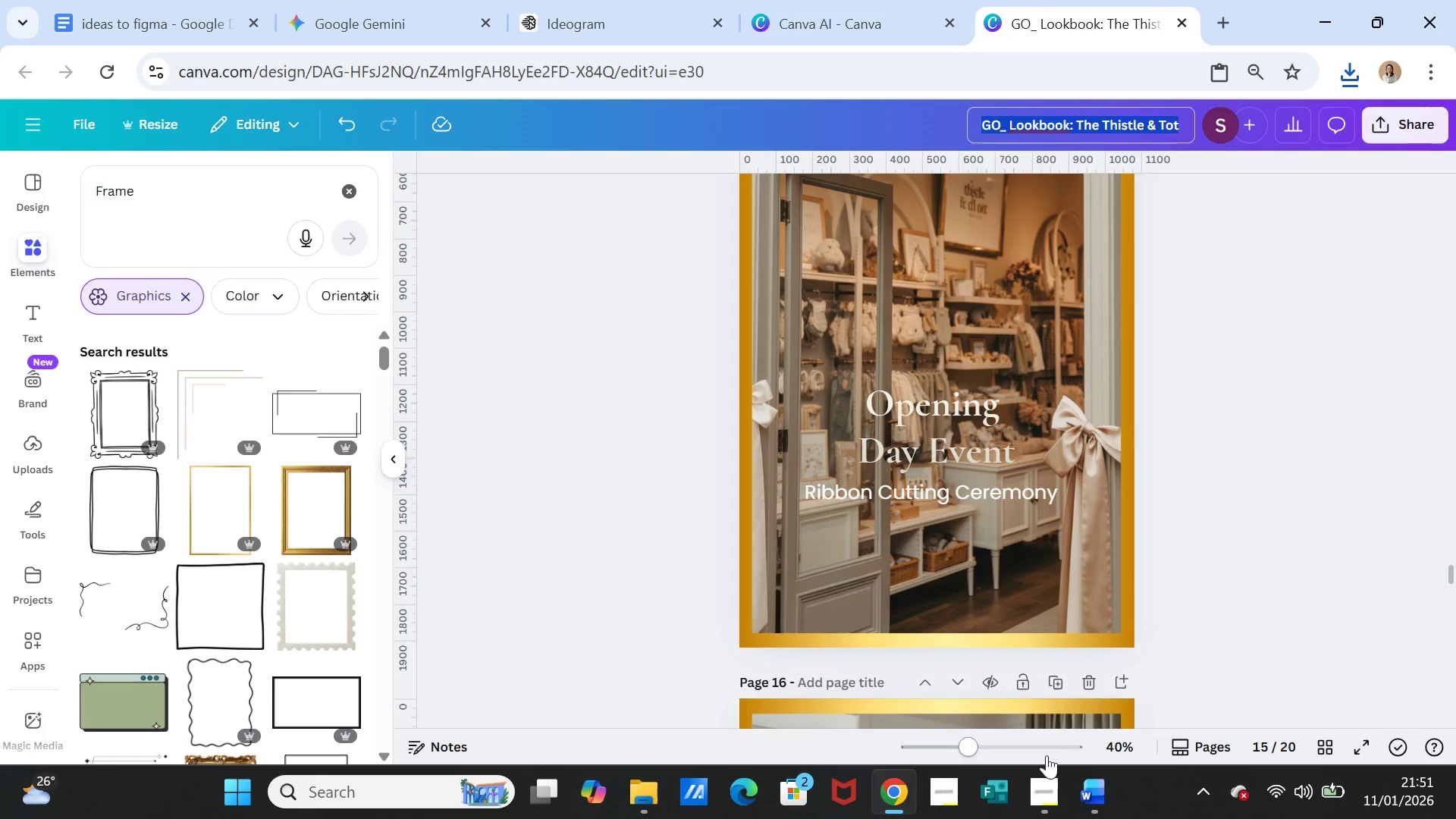 
left_click([1044, 783])